 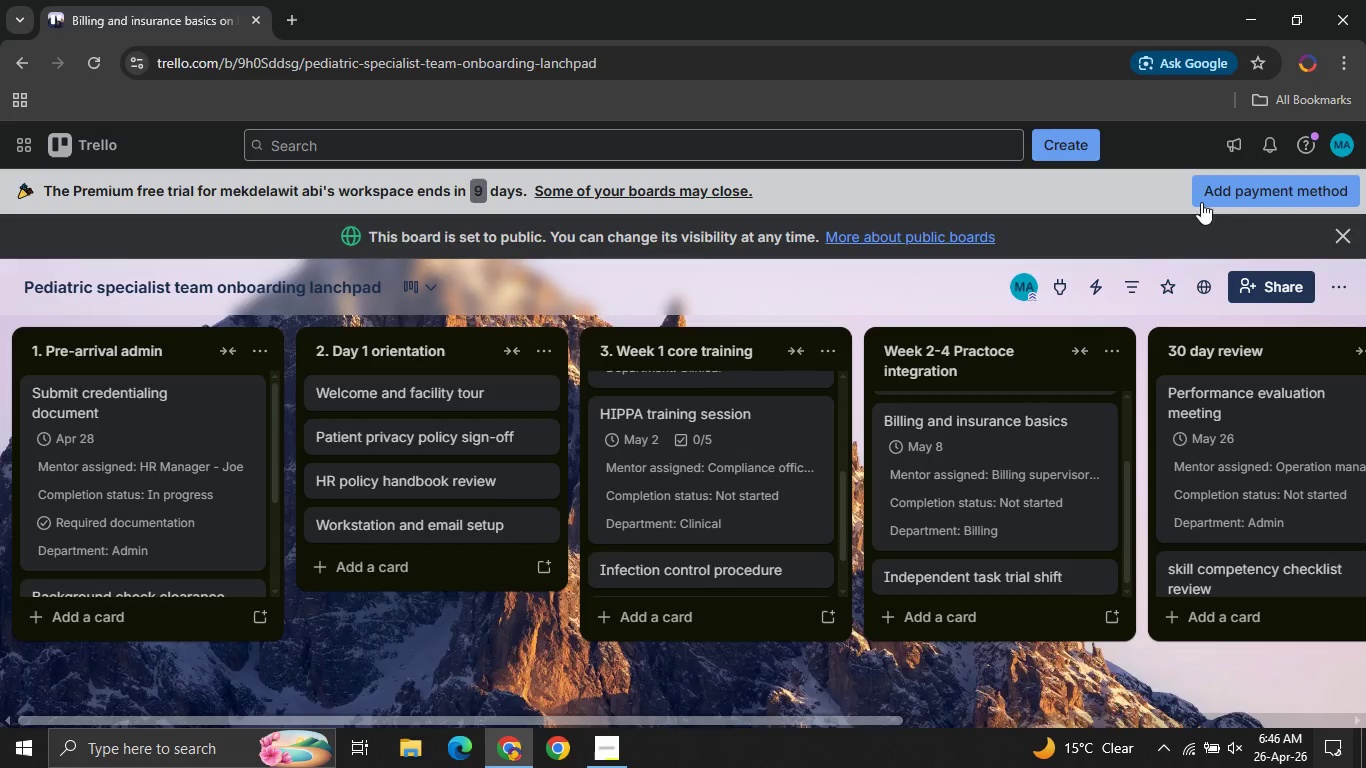 
left_click([1266, 297])
 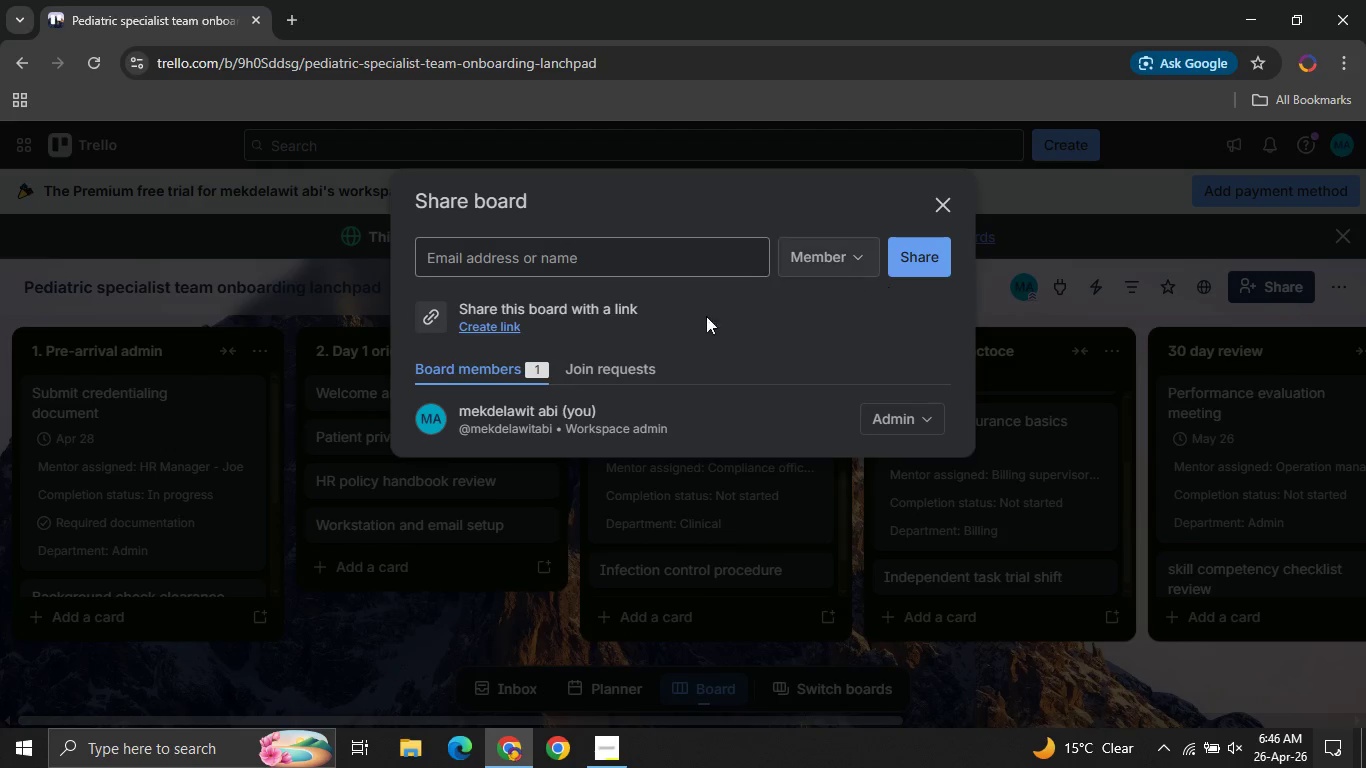 
wait(5.25)
 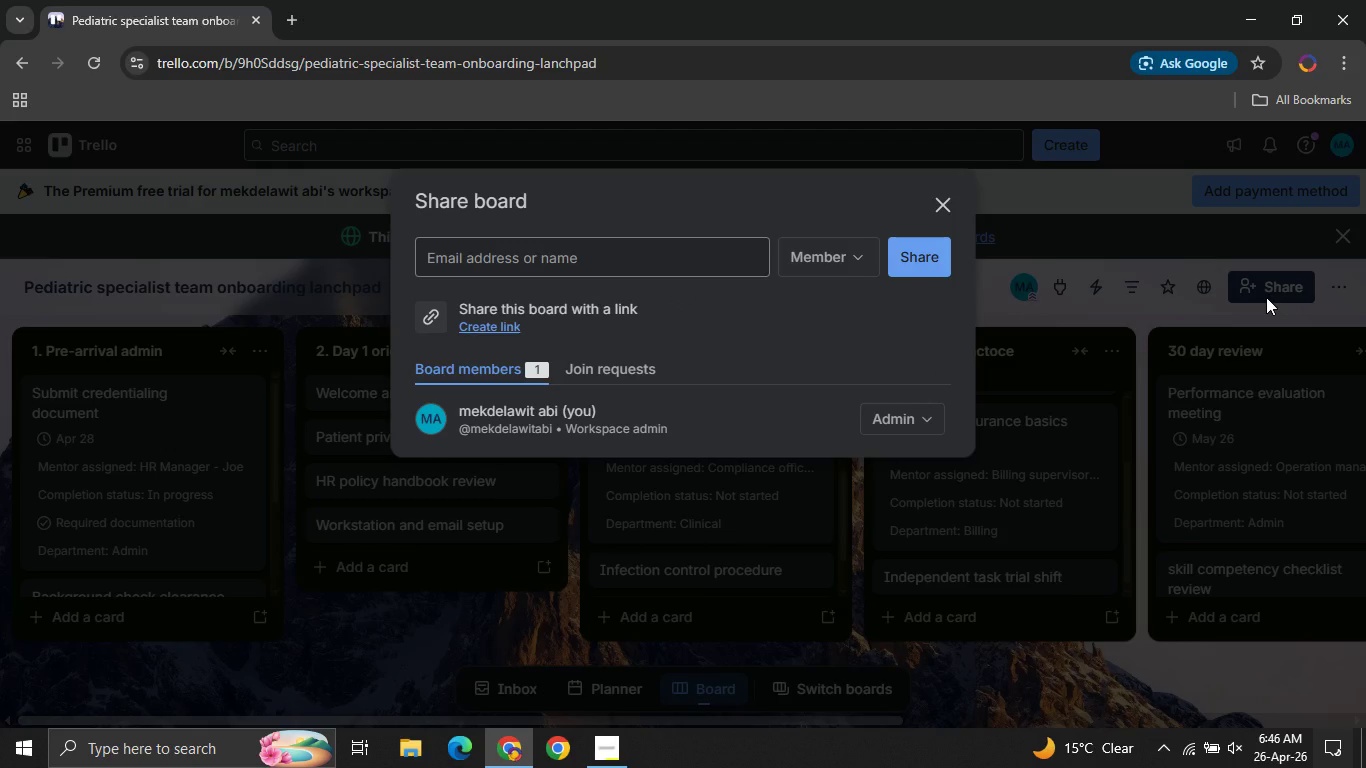 
left_click([503, 327])
 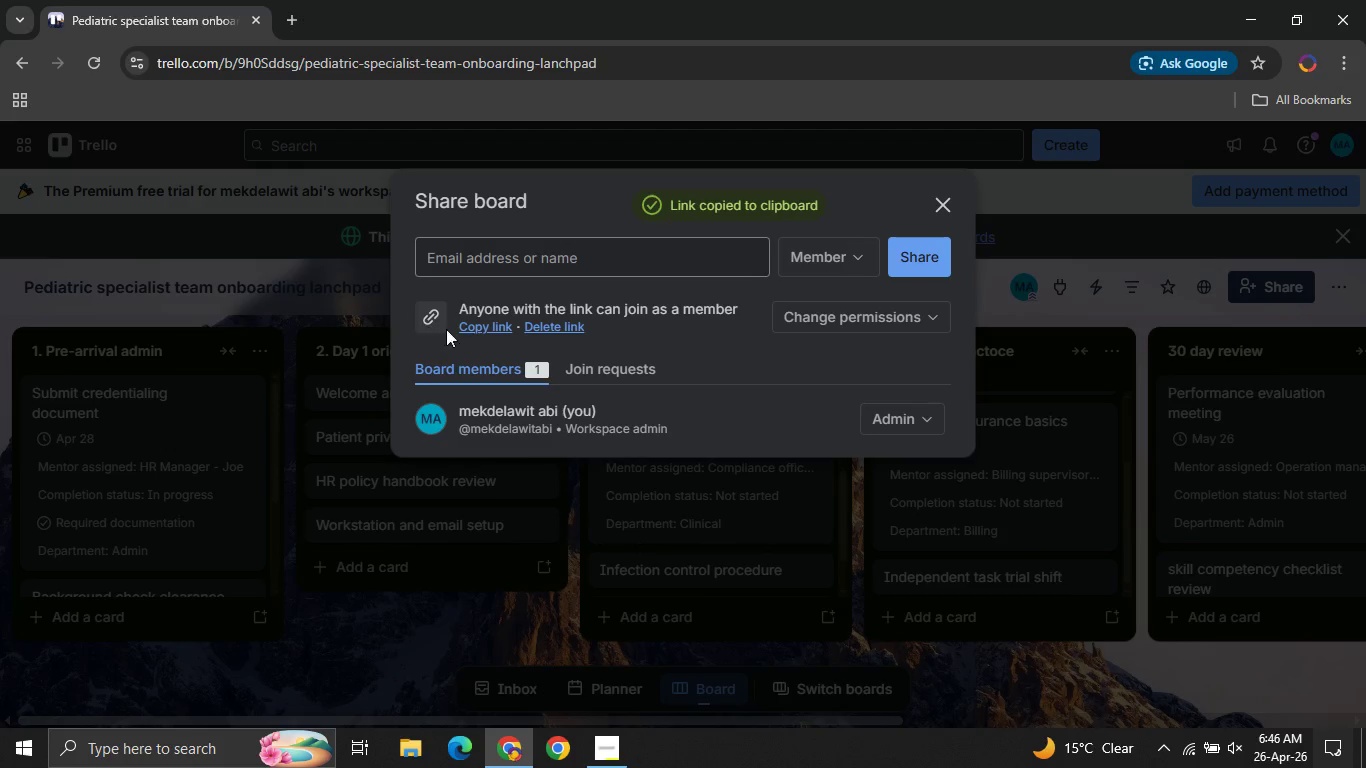 
left_click([476, 333])
 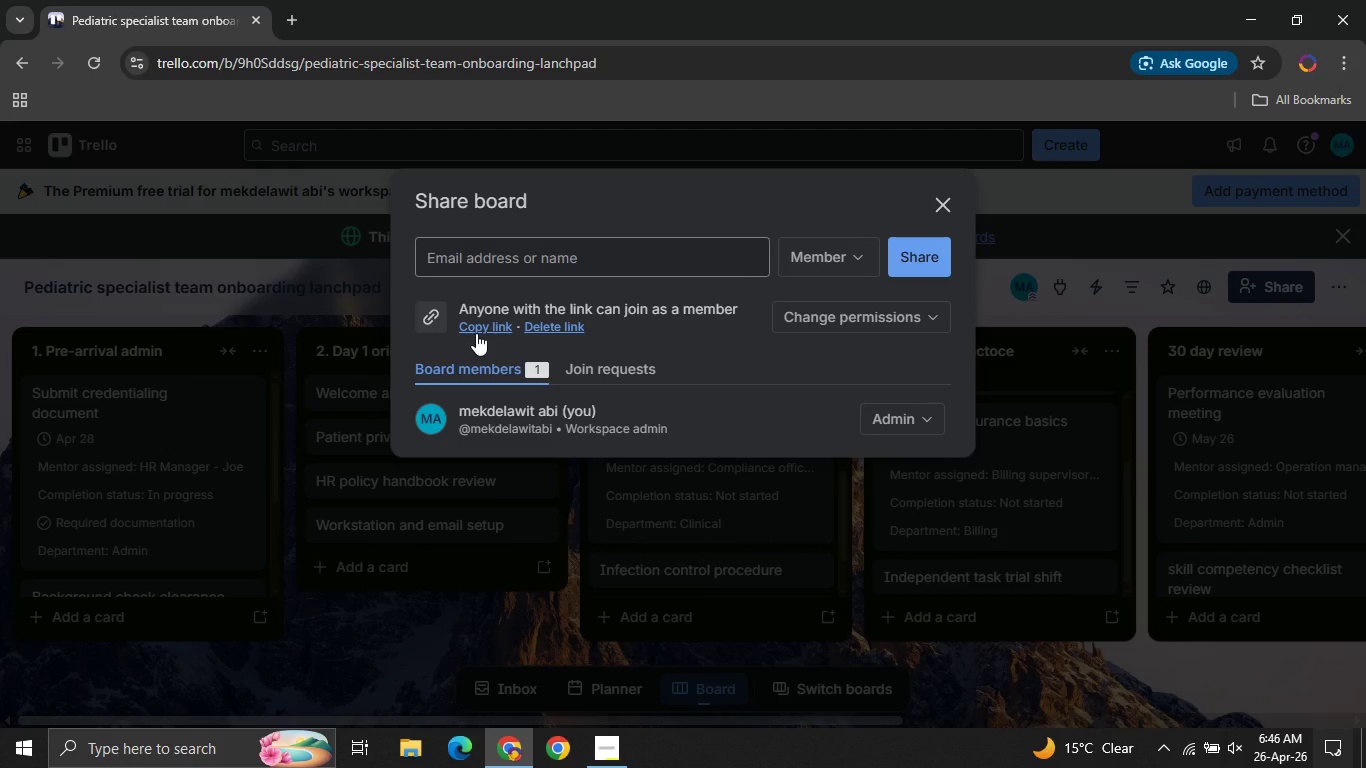 